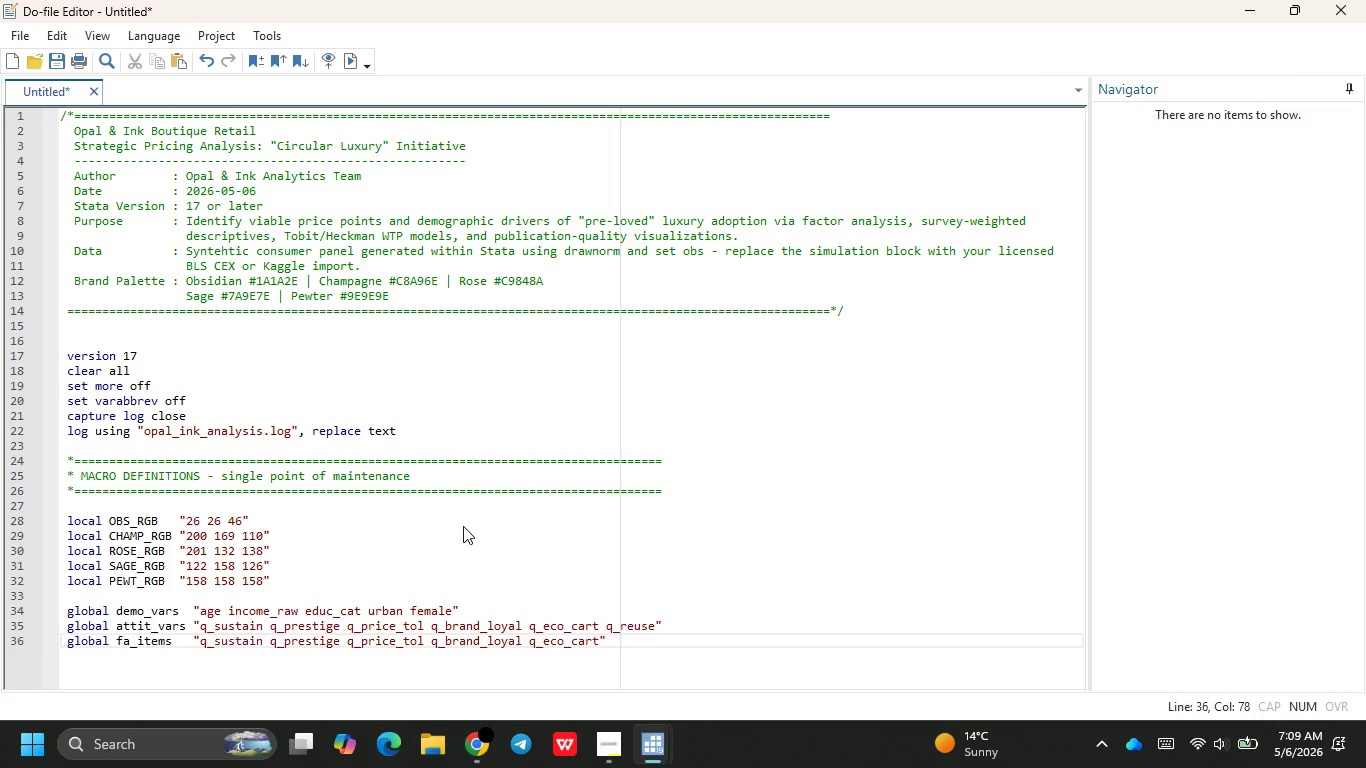 
type( q_re)
 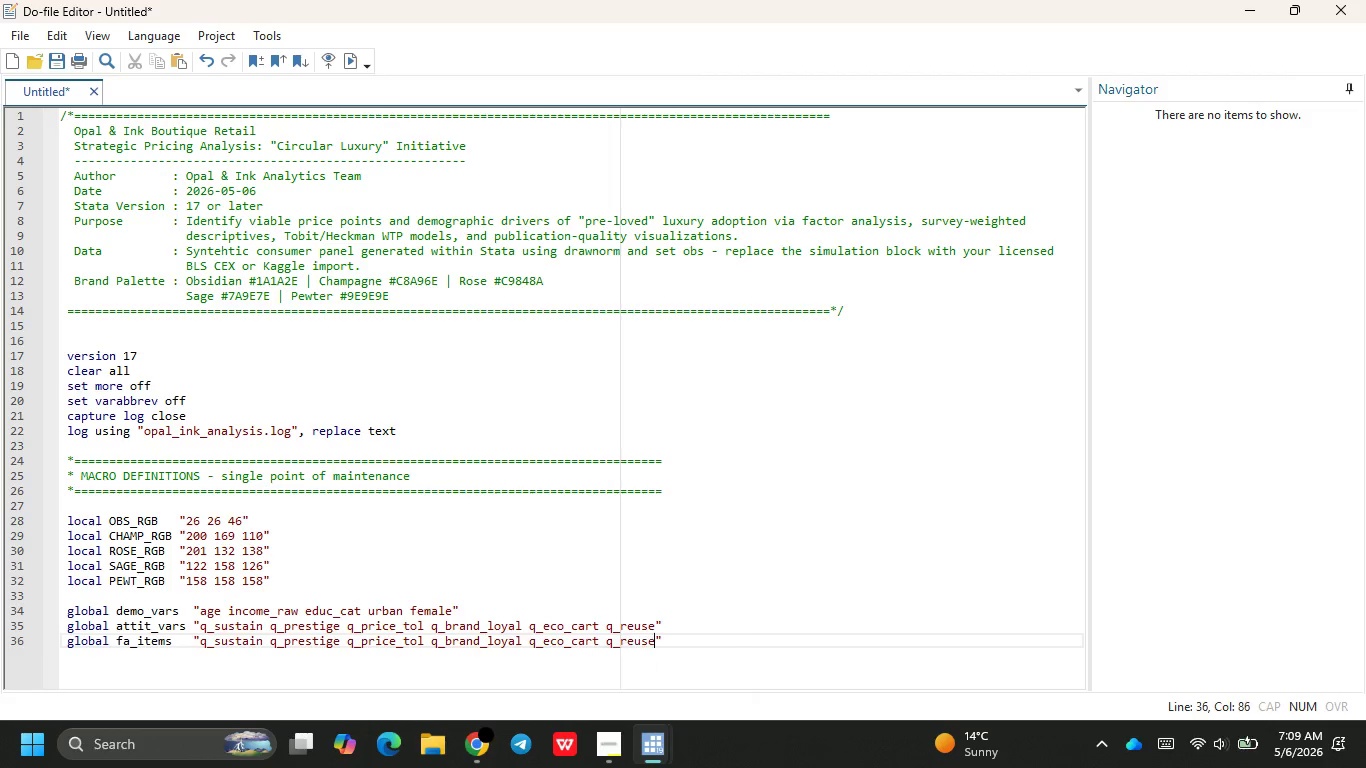 
key(Enter)
 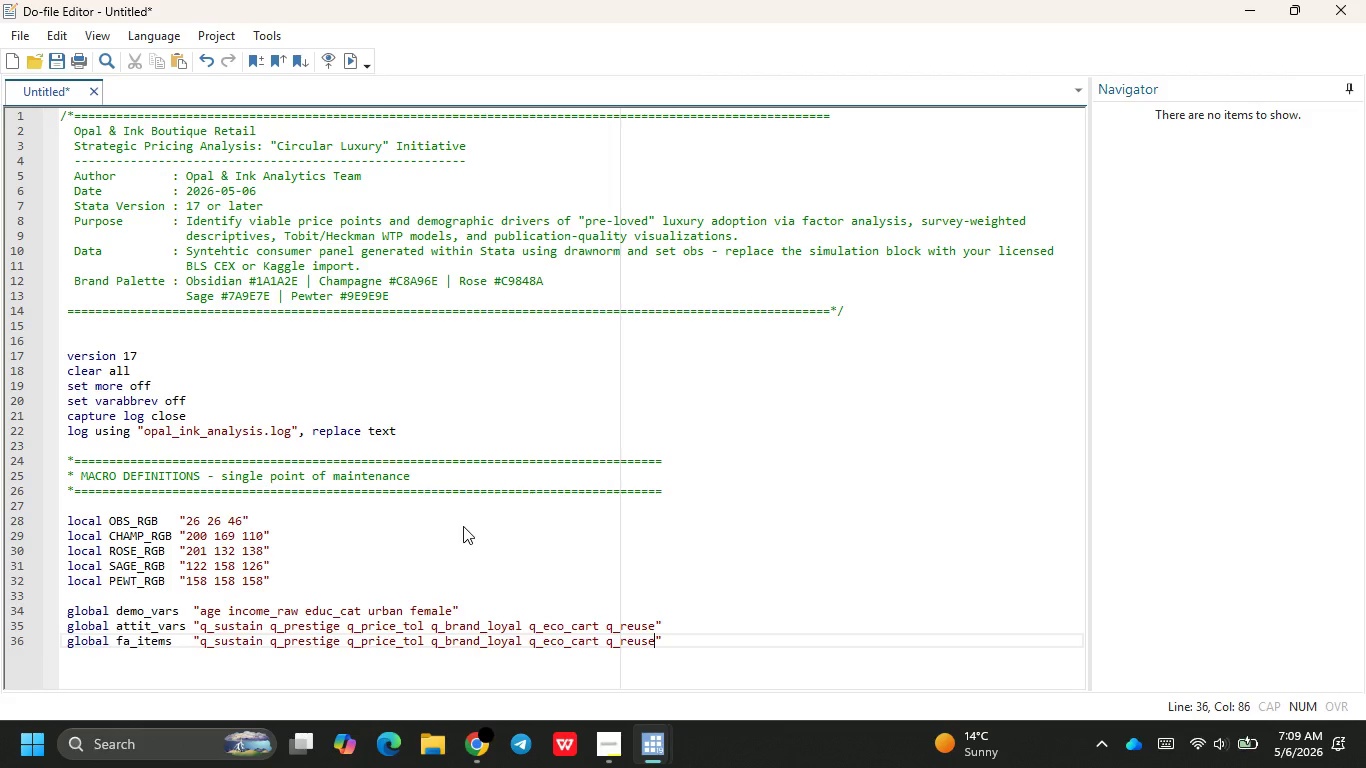 
key(ArrowRight)
 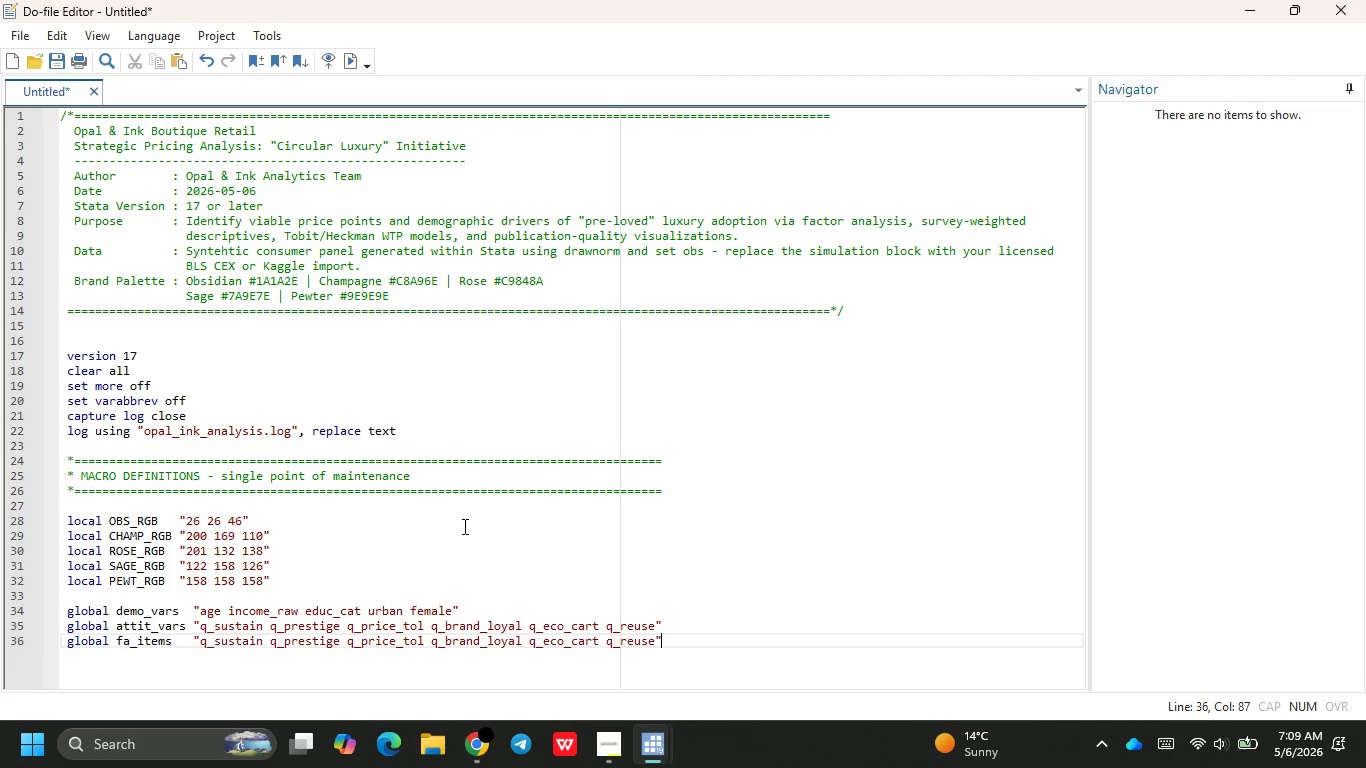 
key(Enter)
 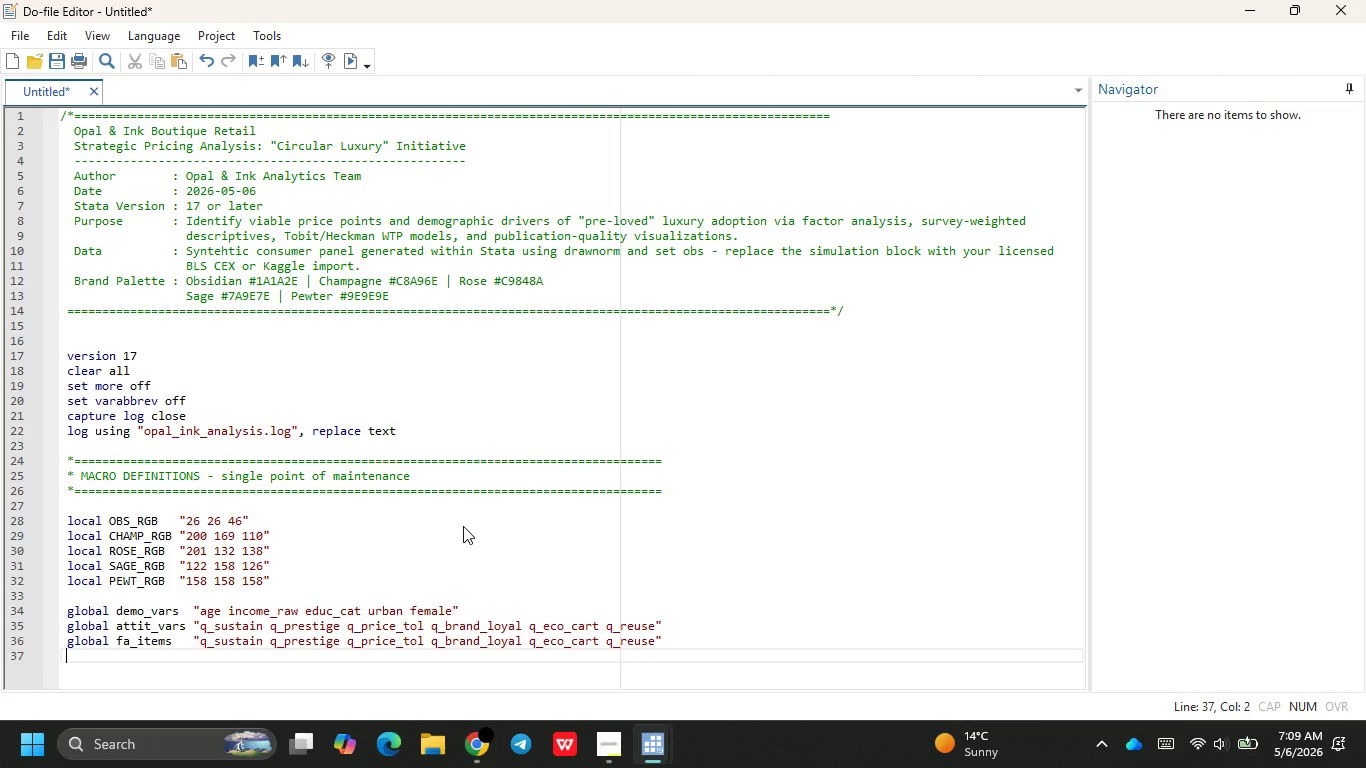 
type(global qt)
key(Backspace)
key(Backspace)
type(wtp_vars   "wtp_jewlery wtp_stationary)
 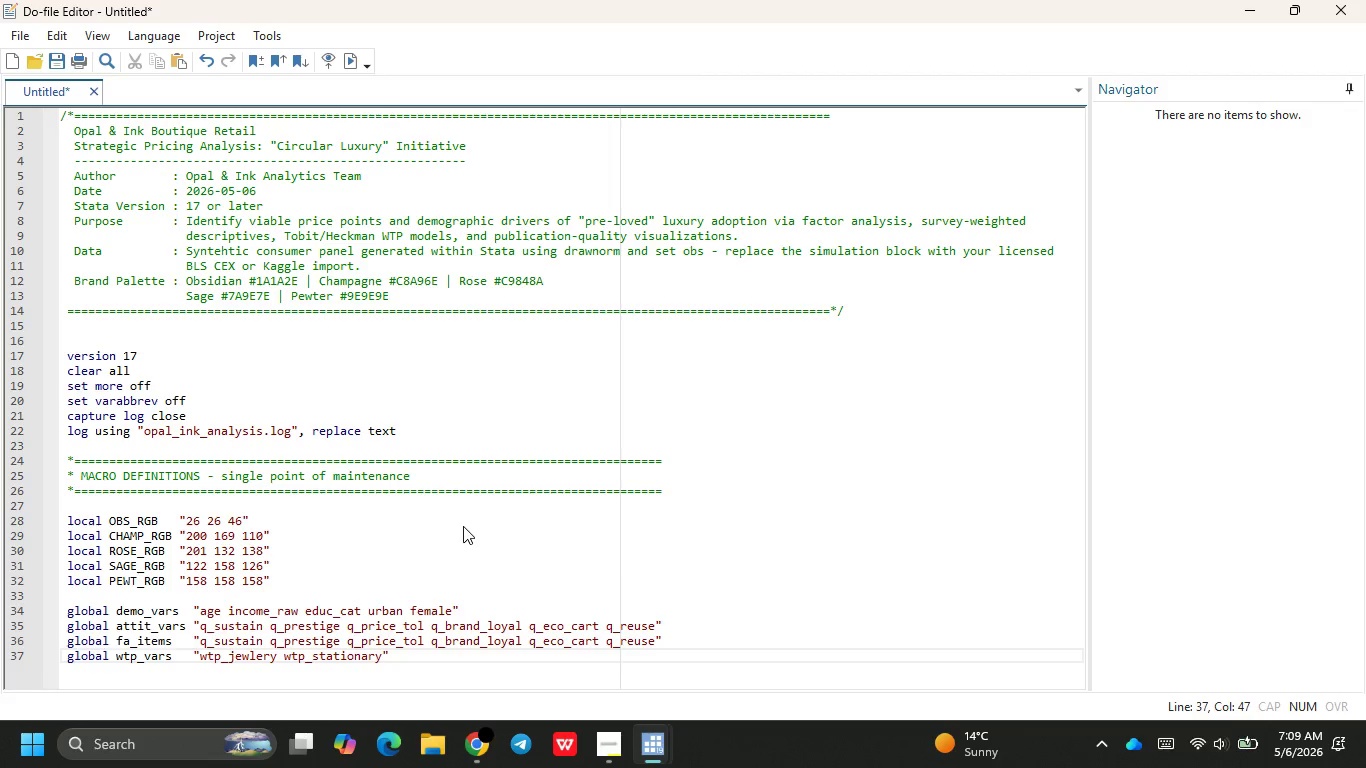 
key(ArrowRight)
 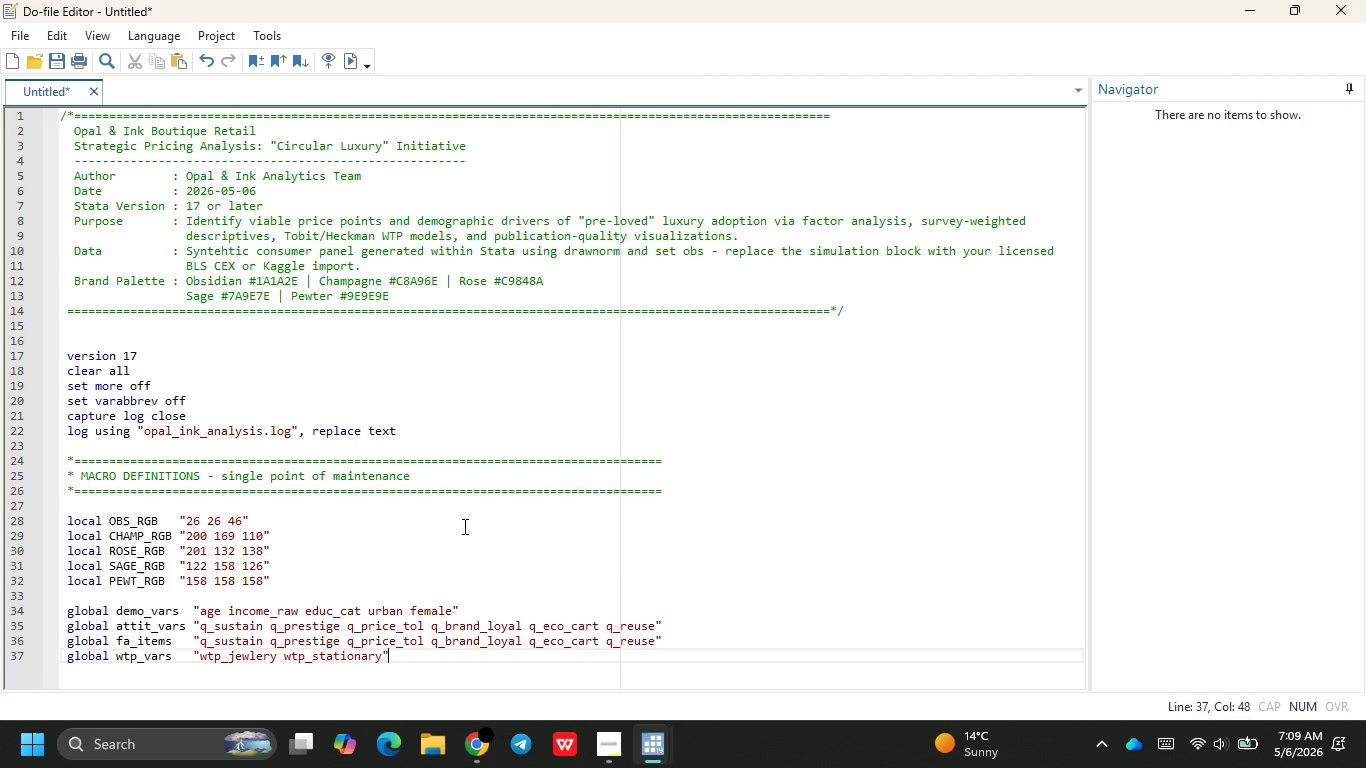 
left_click([621, 762])